 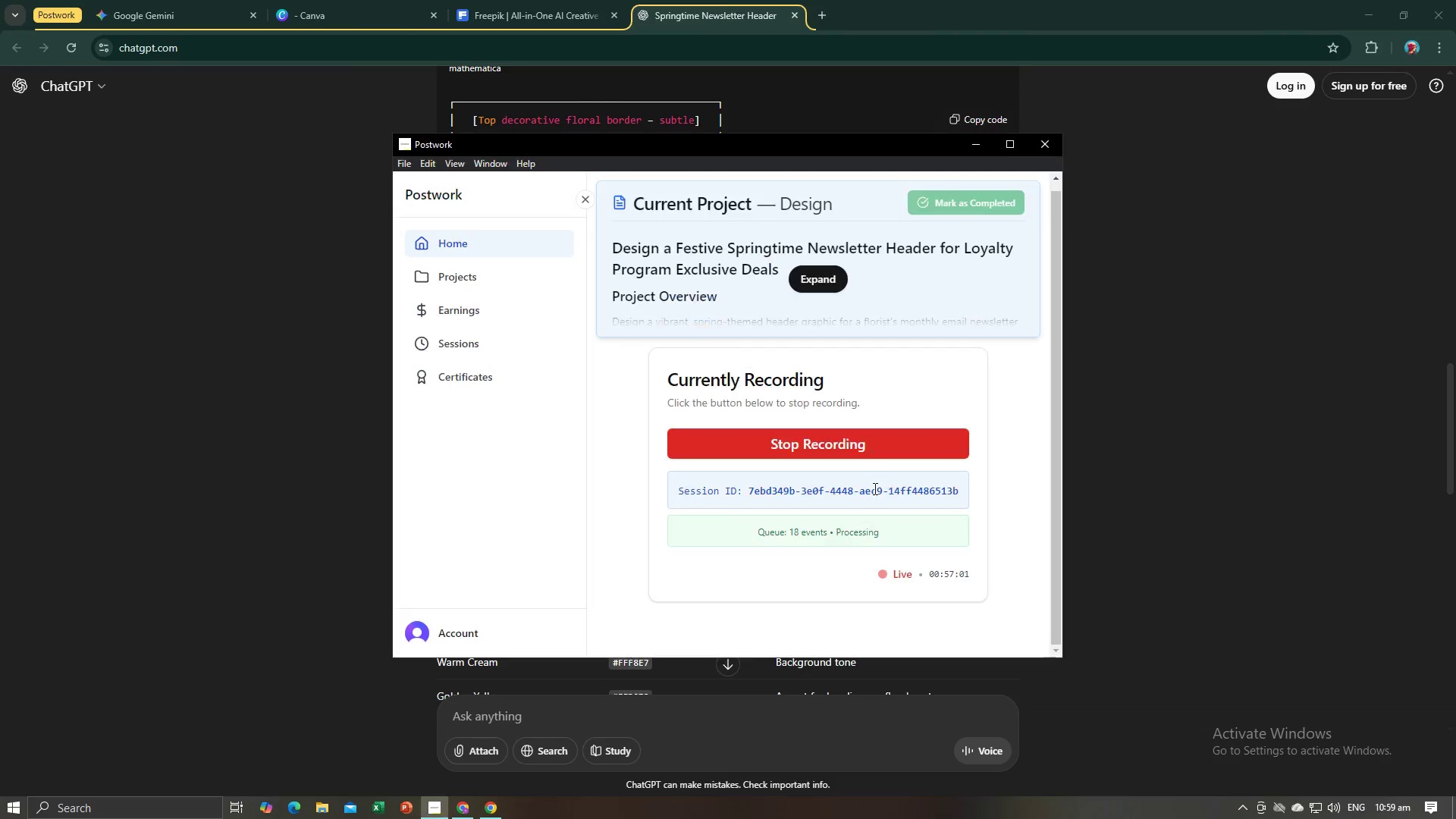 
key(Alt+AltLeft)
 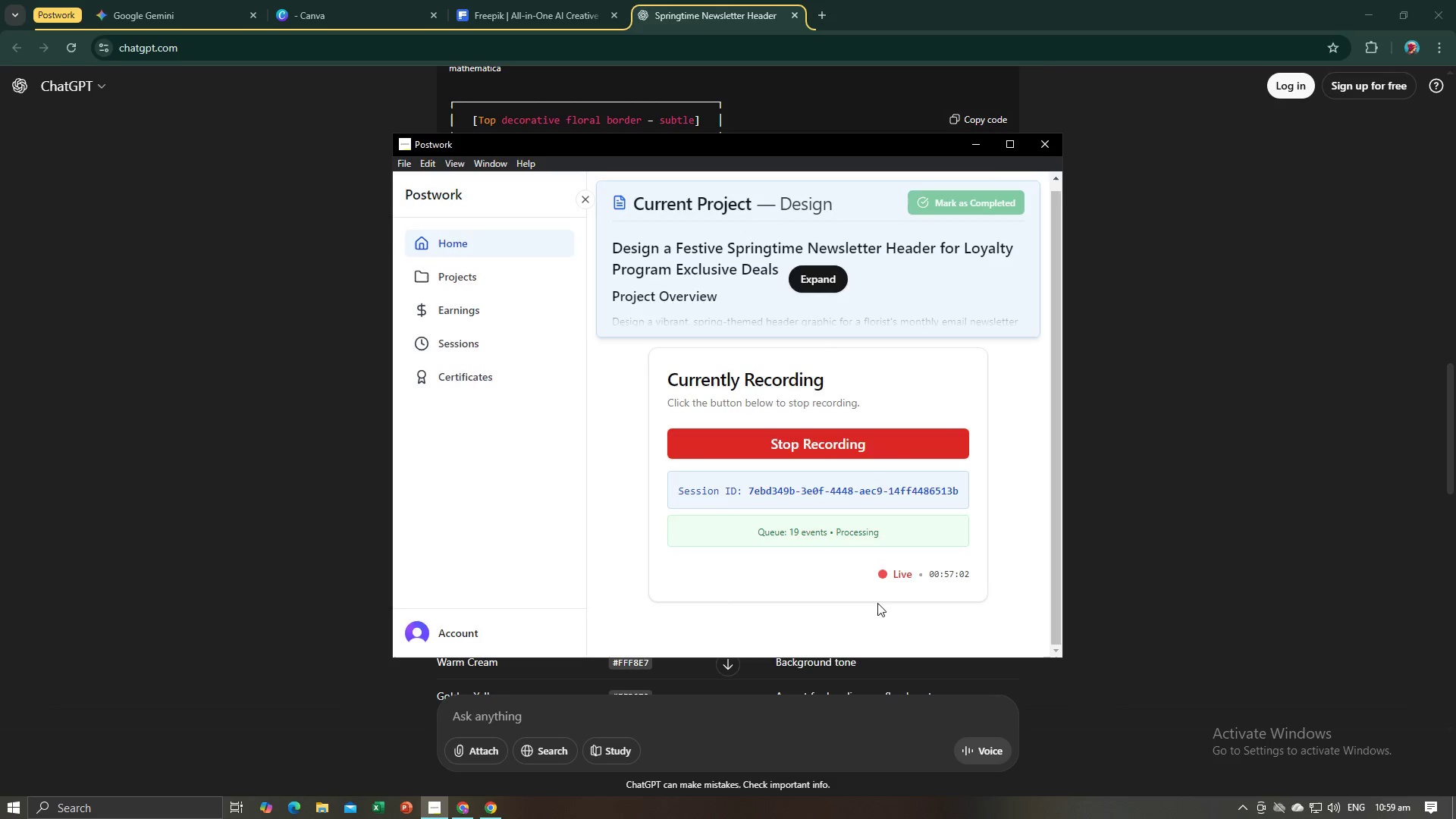 
key(Alt+Tab)
 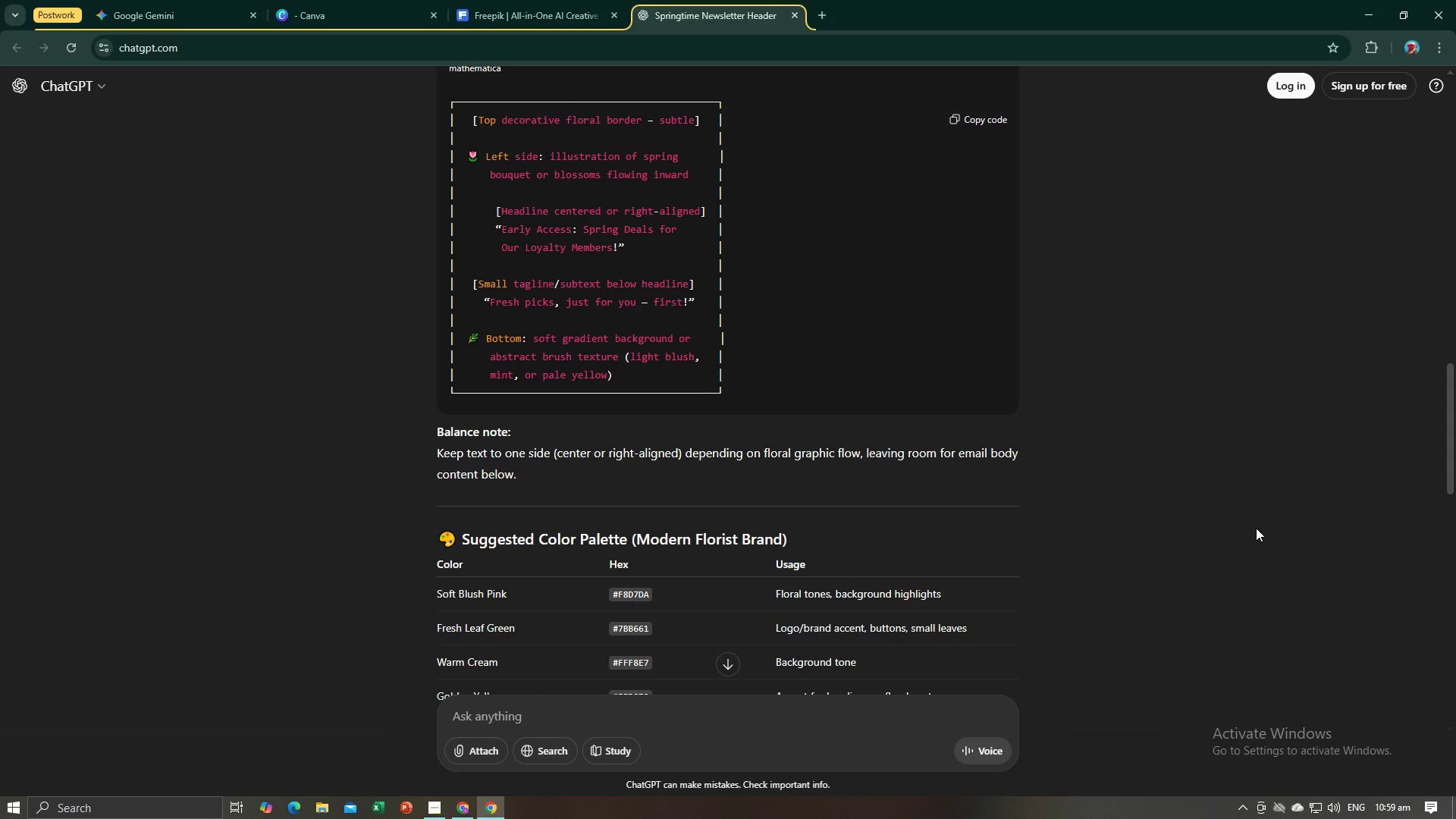 
key(Alt+Tab)
 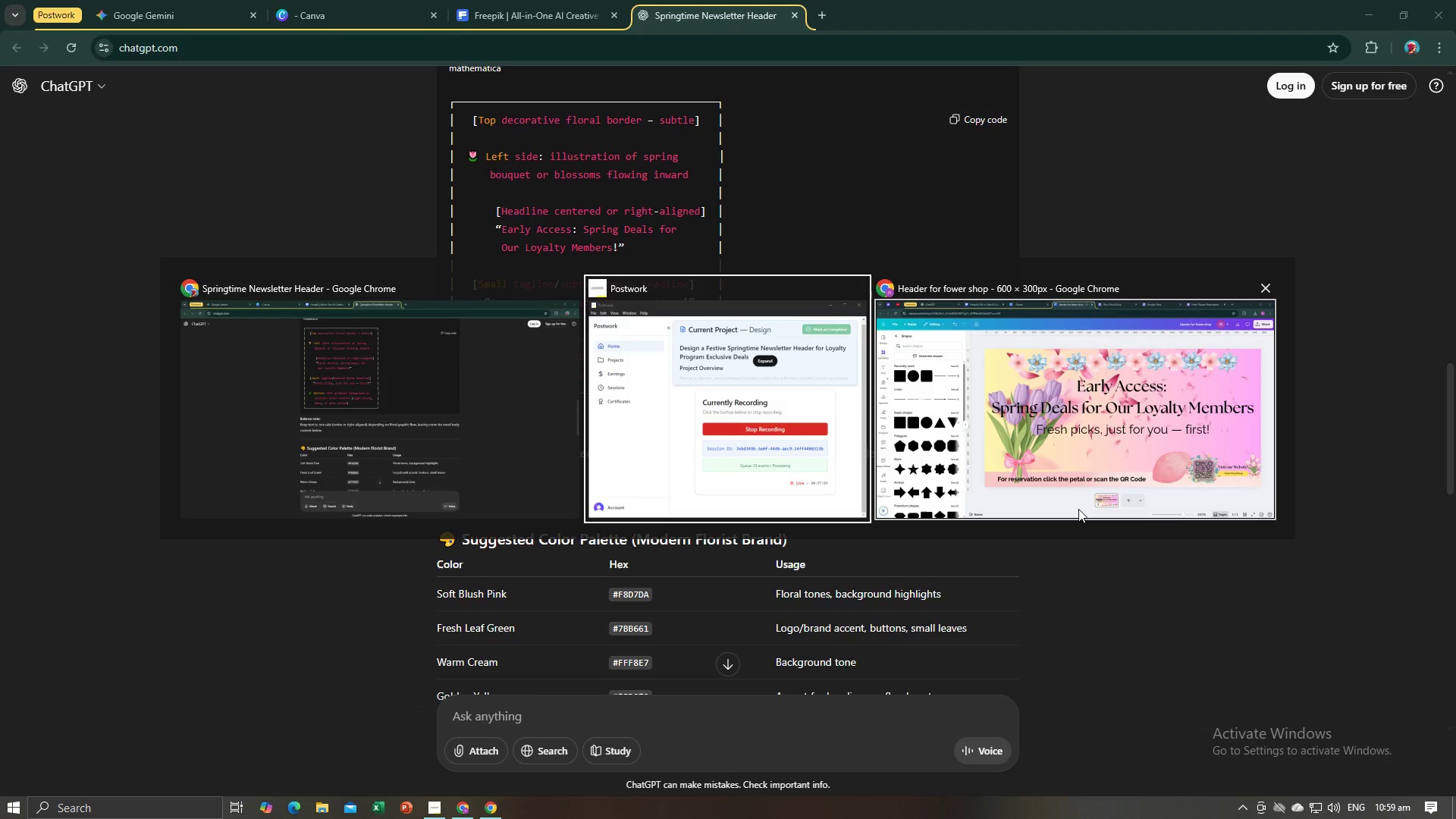 
key(Alt+Tab)
 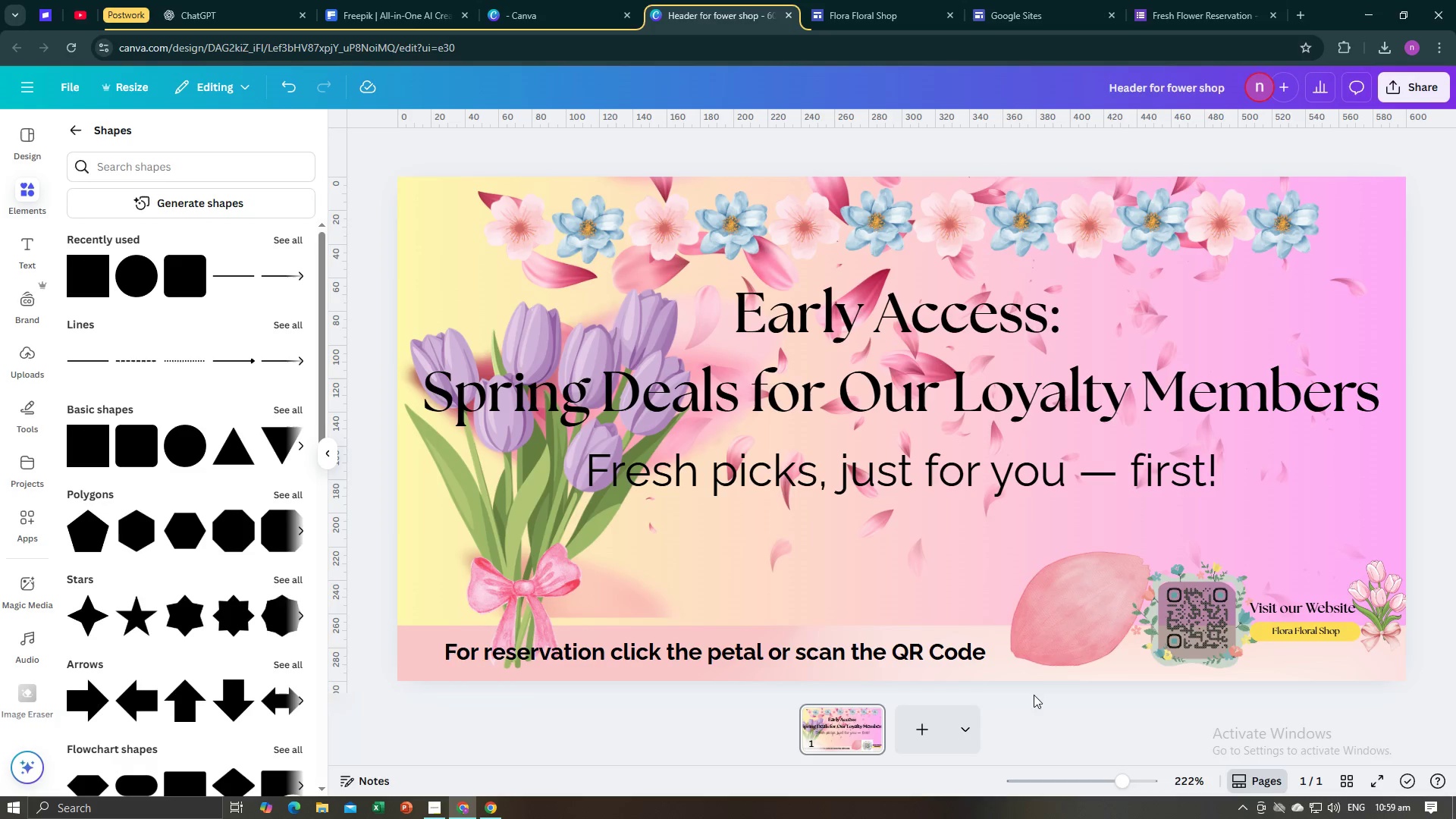 
left_click([1053, 709])
 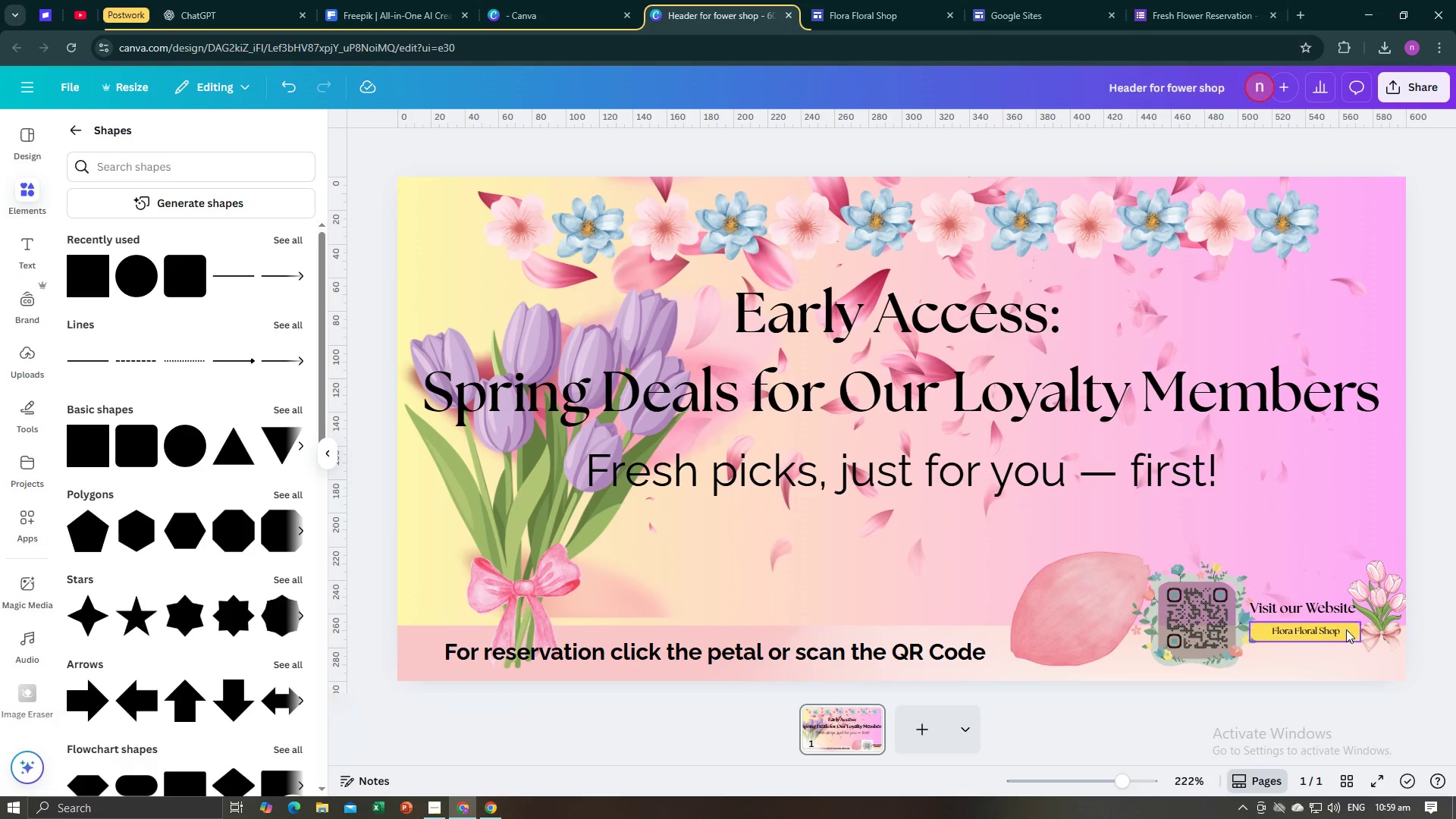 
left_click([1348, 629])
 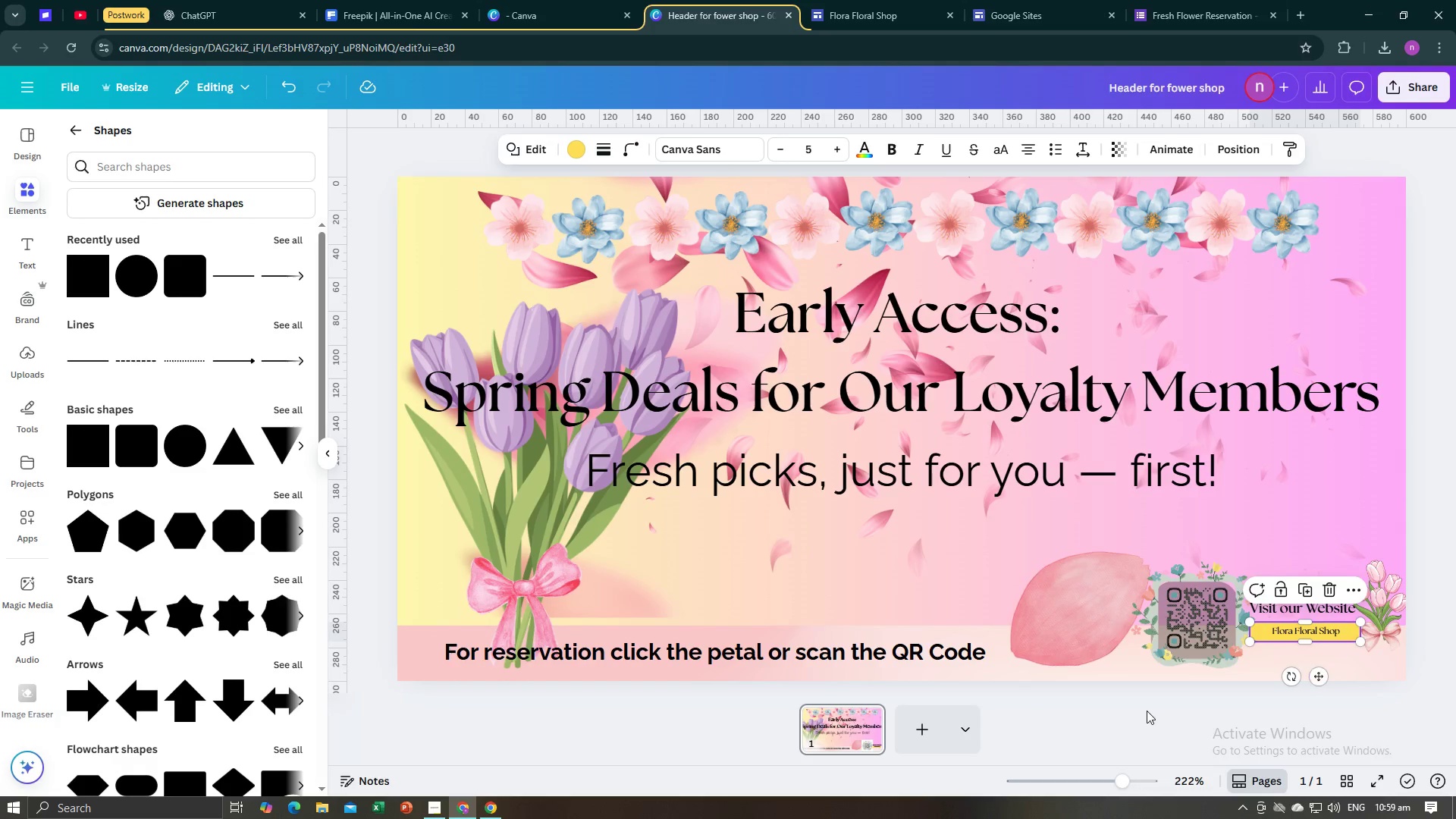 
left_click([1143, 719])
 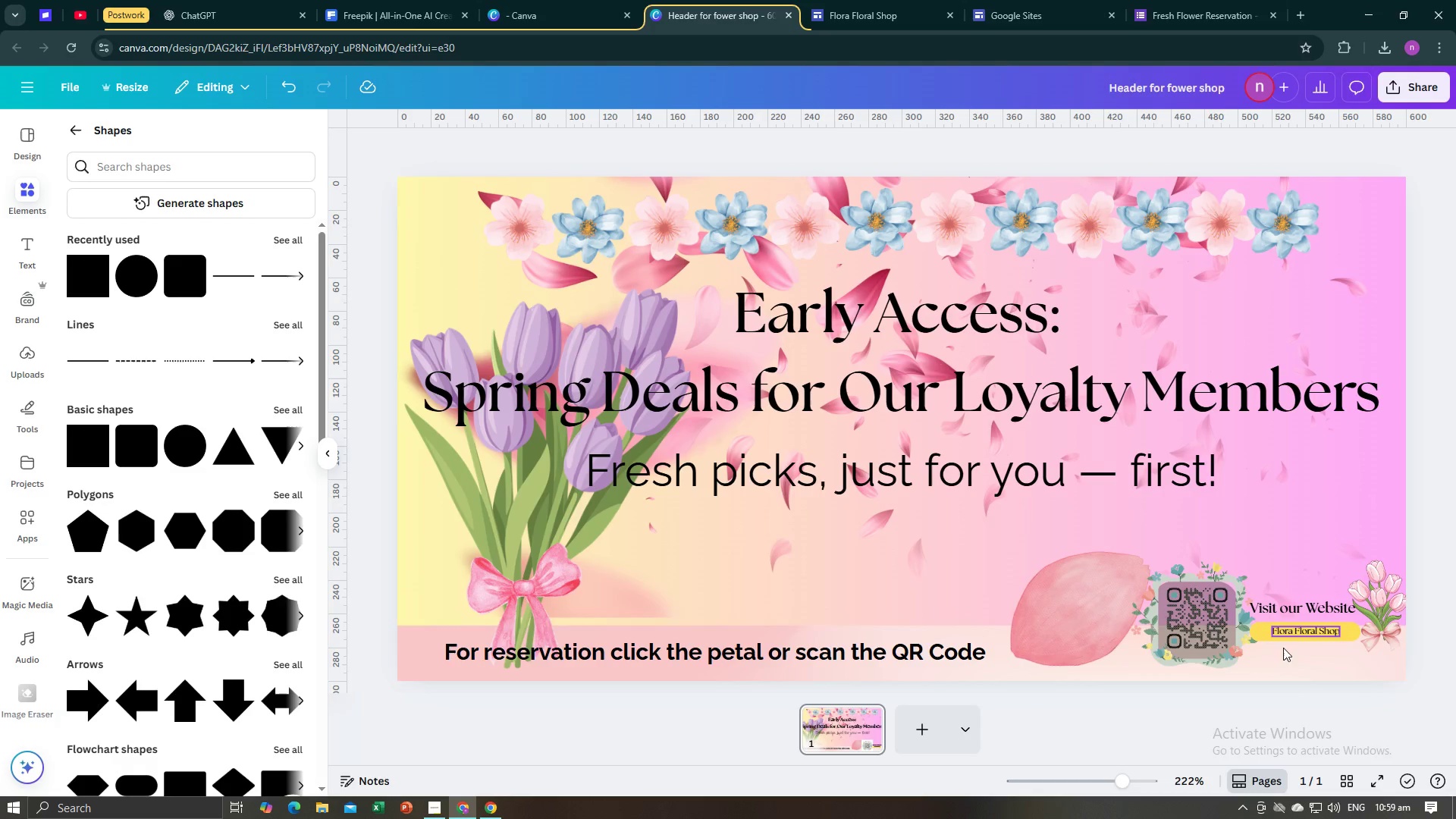 
left_click([1236, 706])
 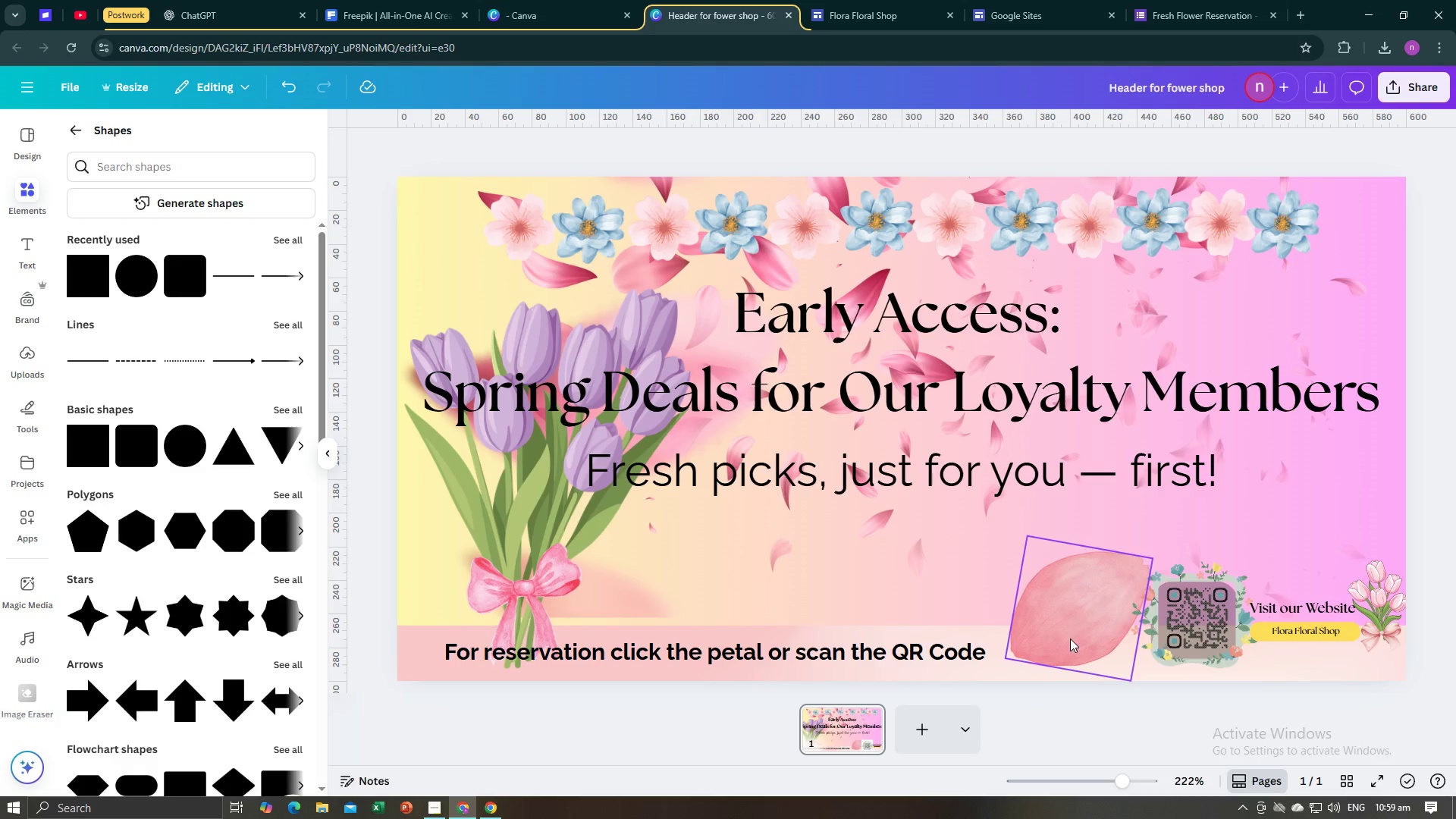 
left_click([1065, 630])
 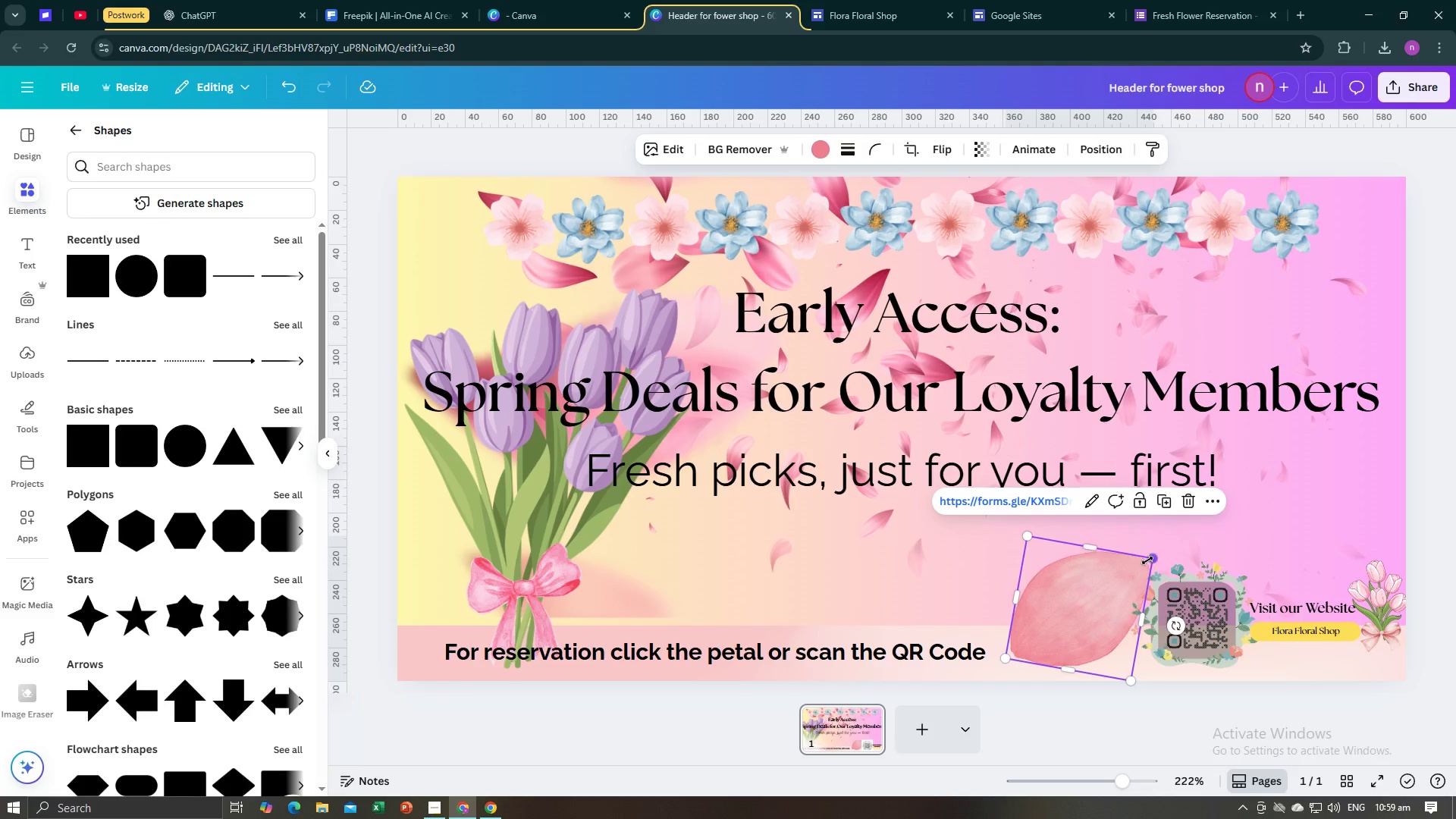 
left_click_drag(start_coordinate=[1154, 557], to_coordinate=[1138, 584])
 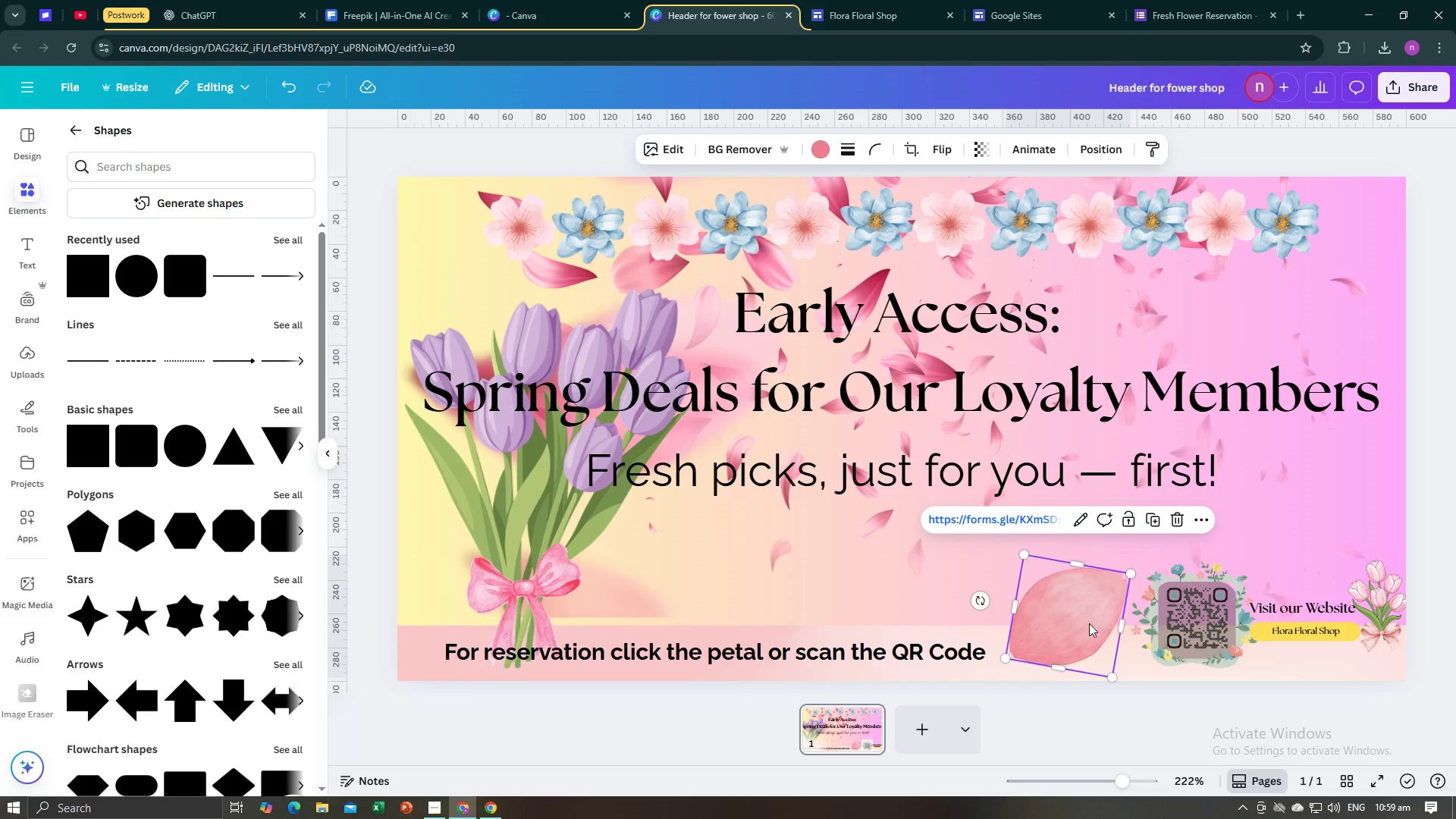 
left_click_drag(start_coordinate=[1088, 626], to_coordinate=[1075, 626])
 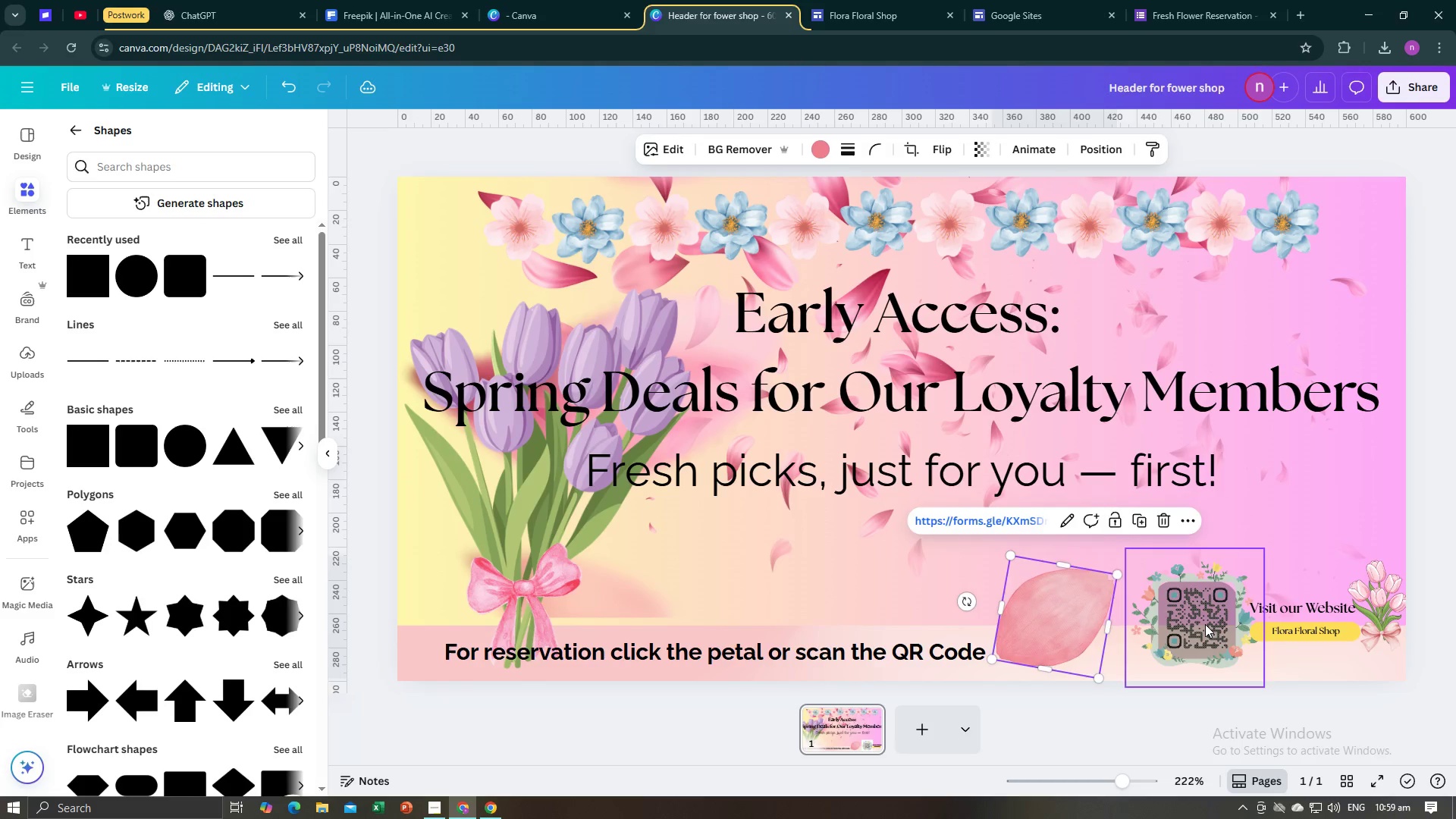 
left_click([1205, 624])
 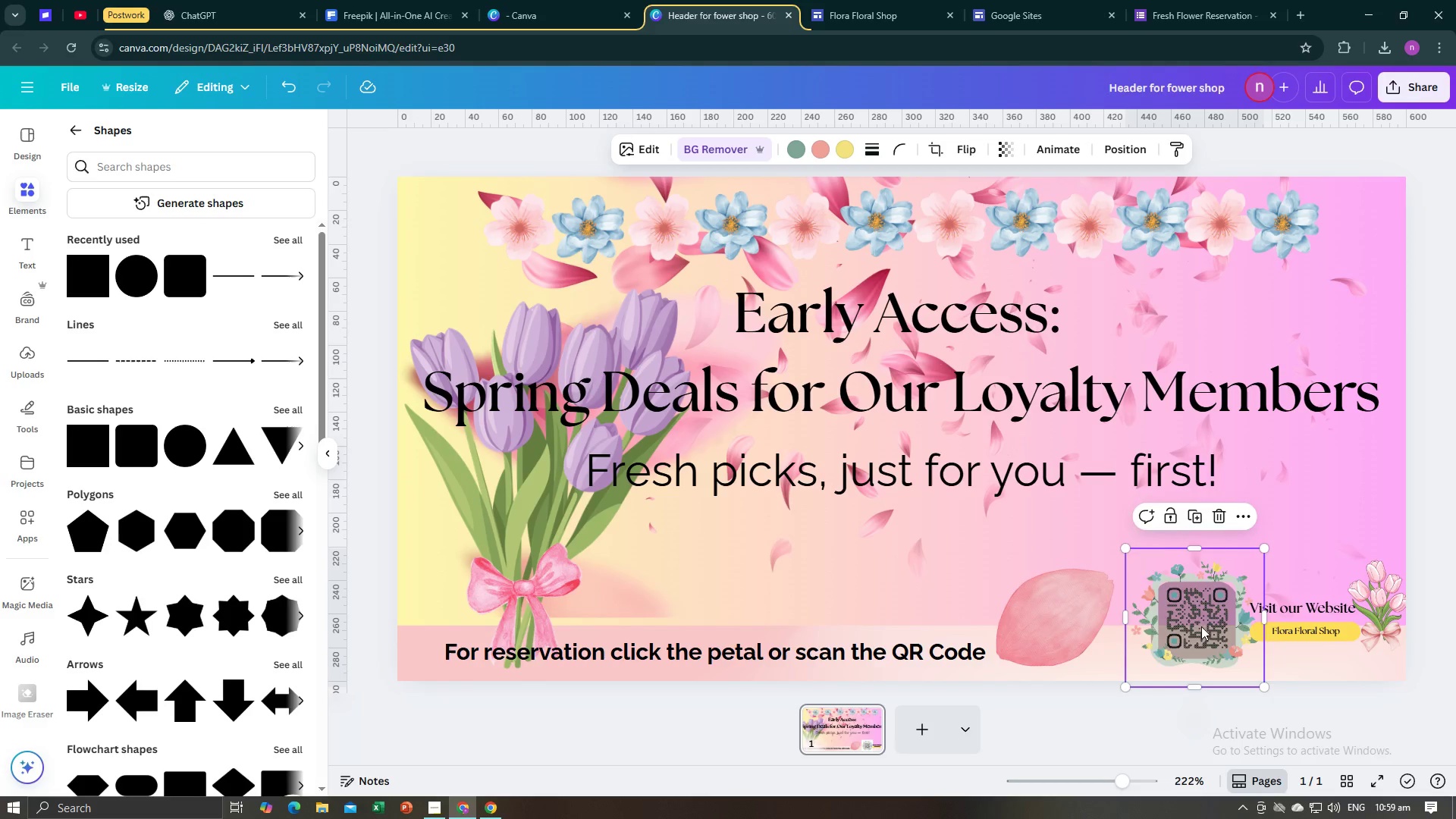 
left_click_drag(start_coordinate=[1203, 625], to_coordinate=[1178, 632])